 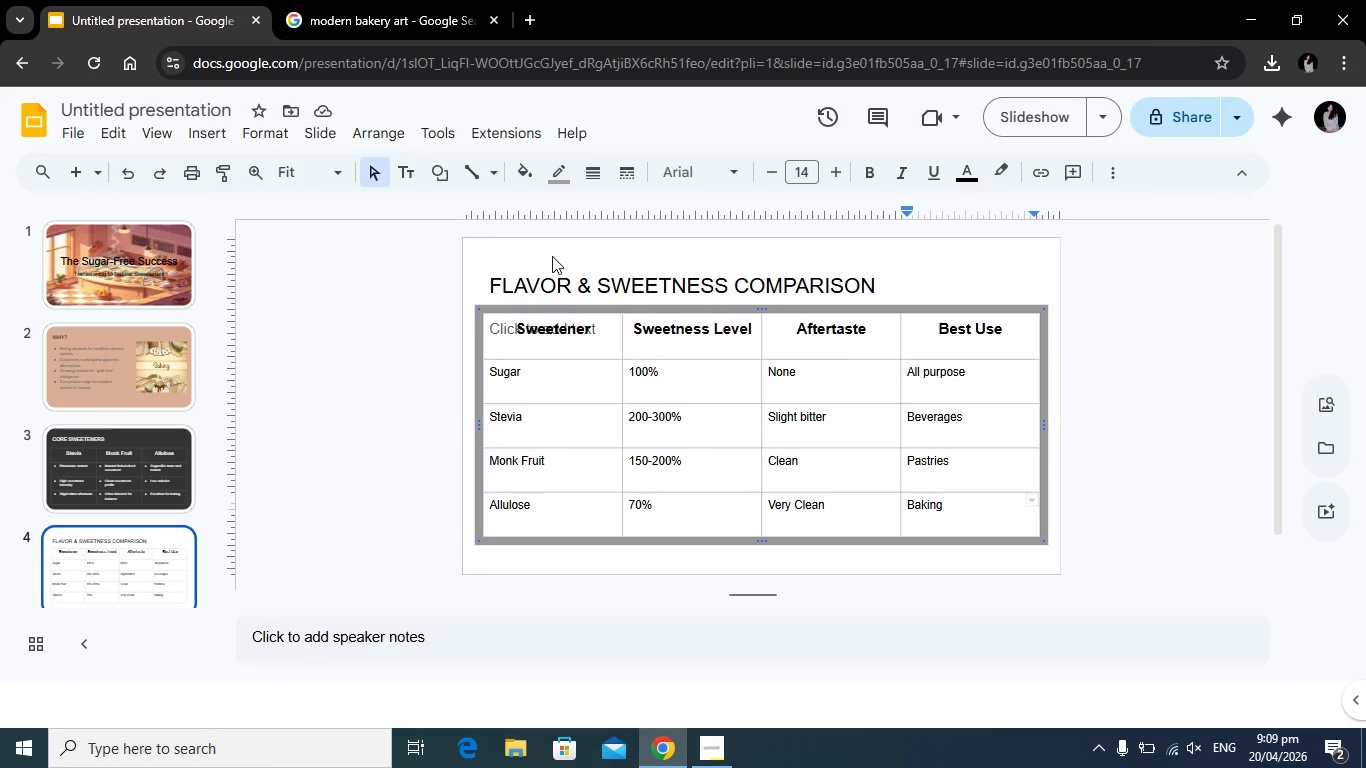 
left_click([595, 169])
 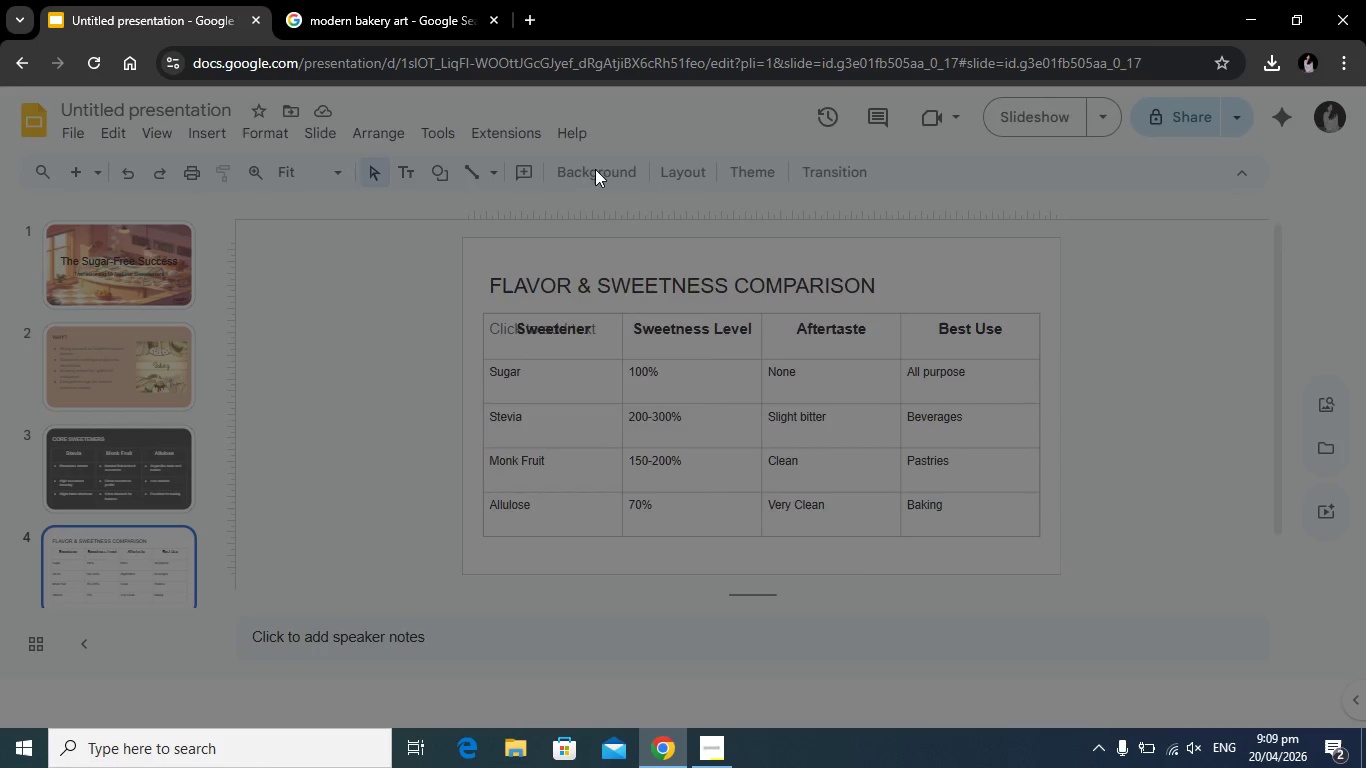 
left_click([812, 347])
 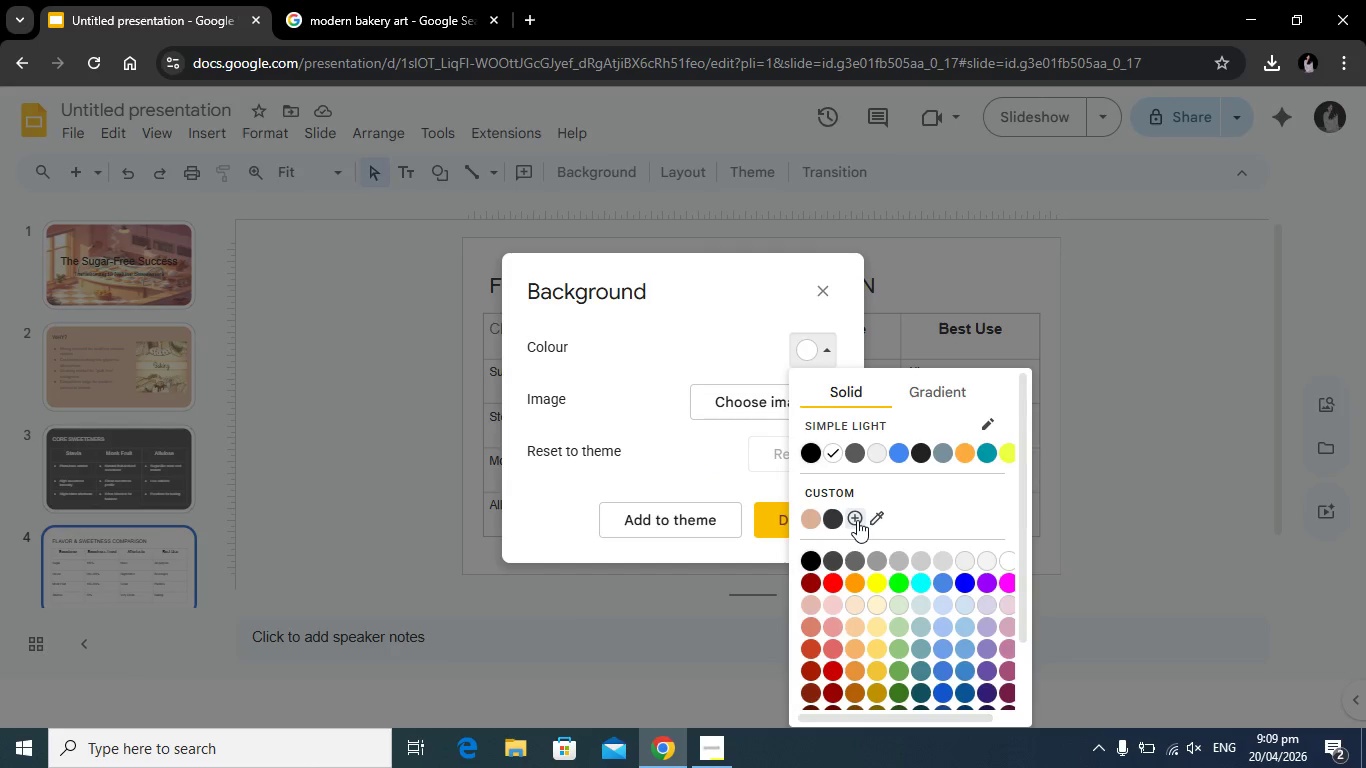 
left_click([856, 520])
 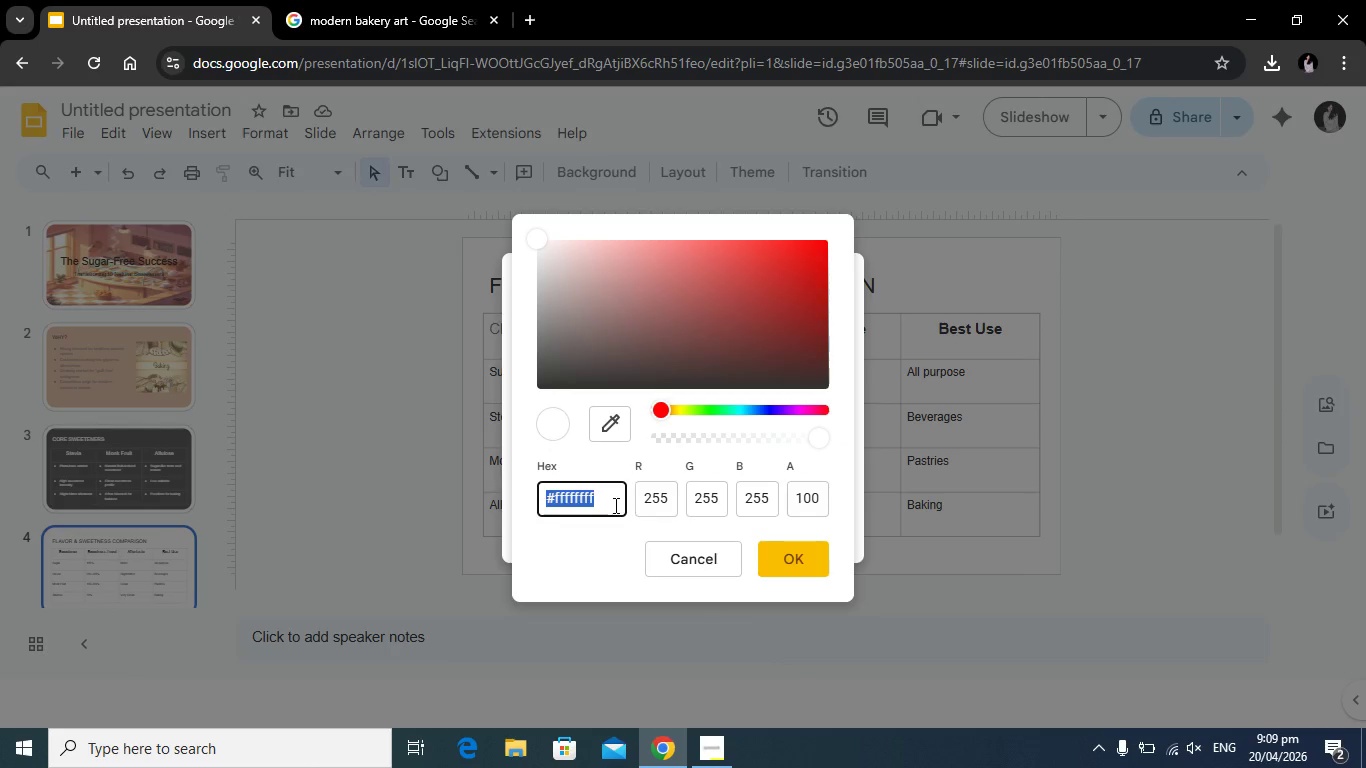 
left_click([614, 505])
 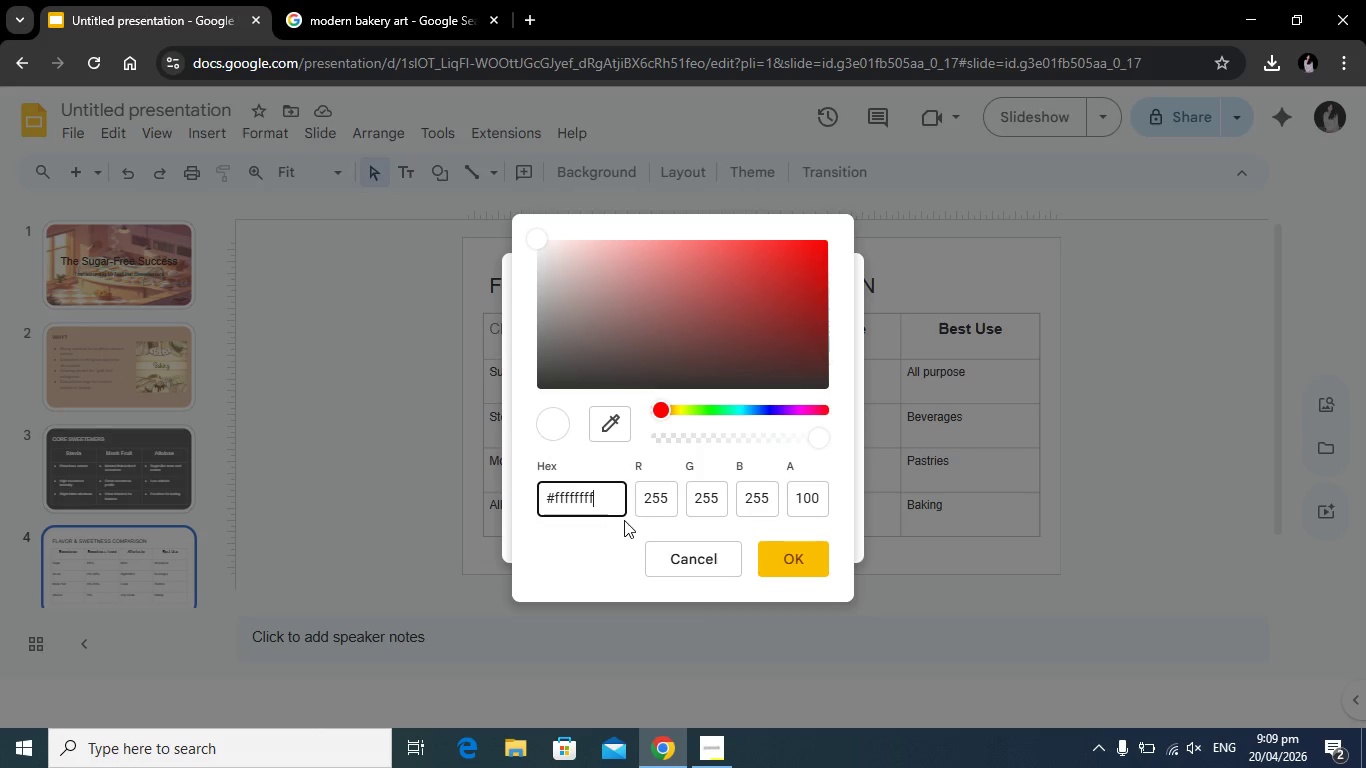 
key(Backspace)
key(Backspace)
key(Backspace)
key(Backspace)
key(Backspace)
key(Backspace)
key(Backspace)
key(Backspace)
type(fffbf0)
 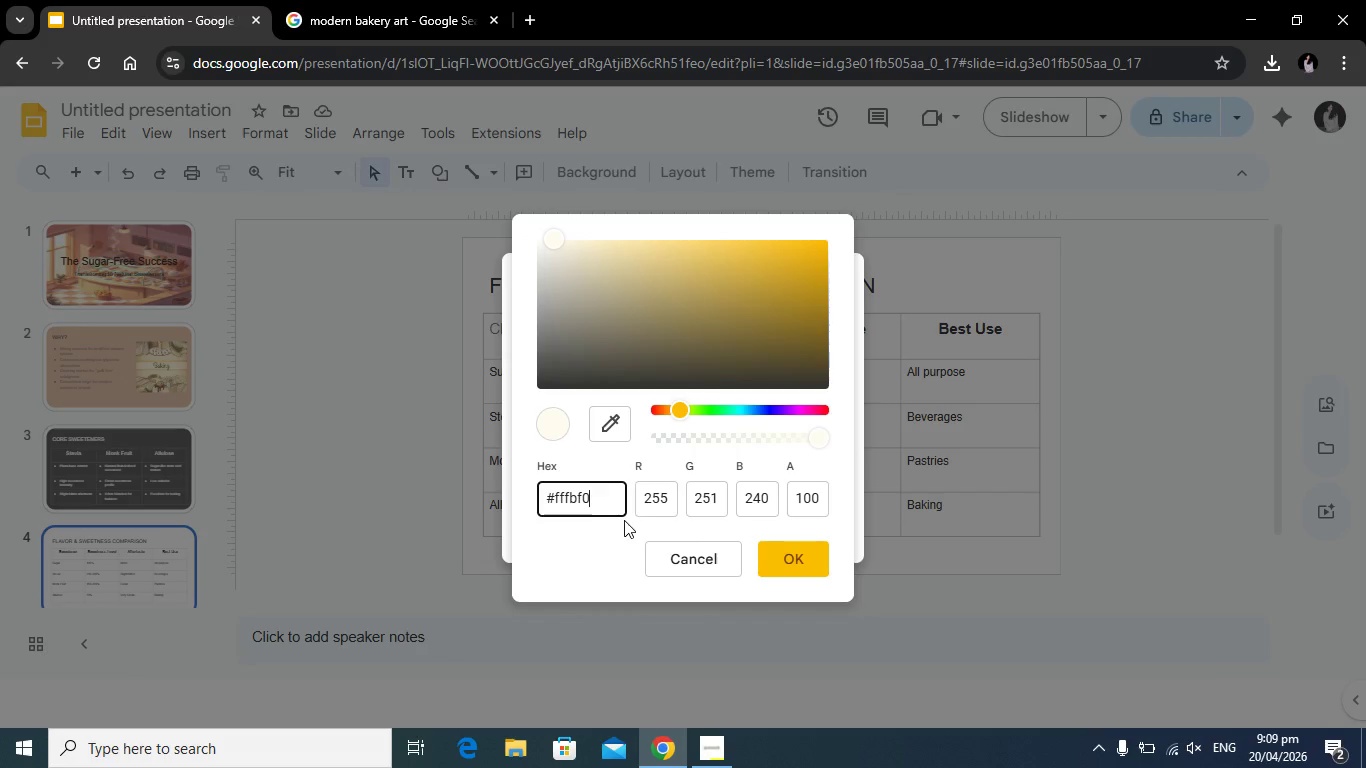 
key(Enter)
 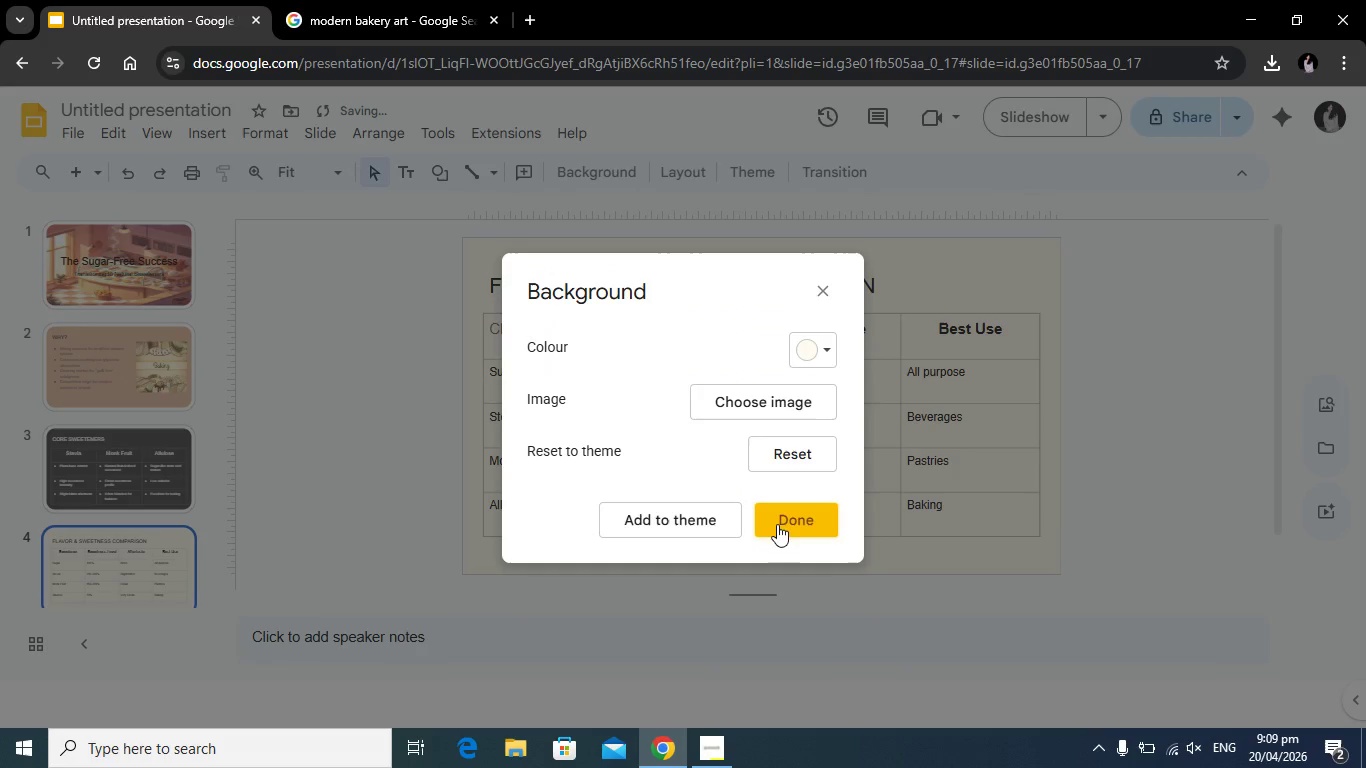 
left_click([781, 521])
 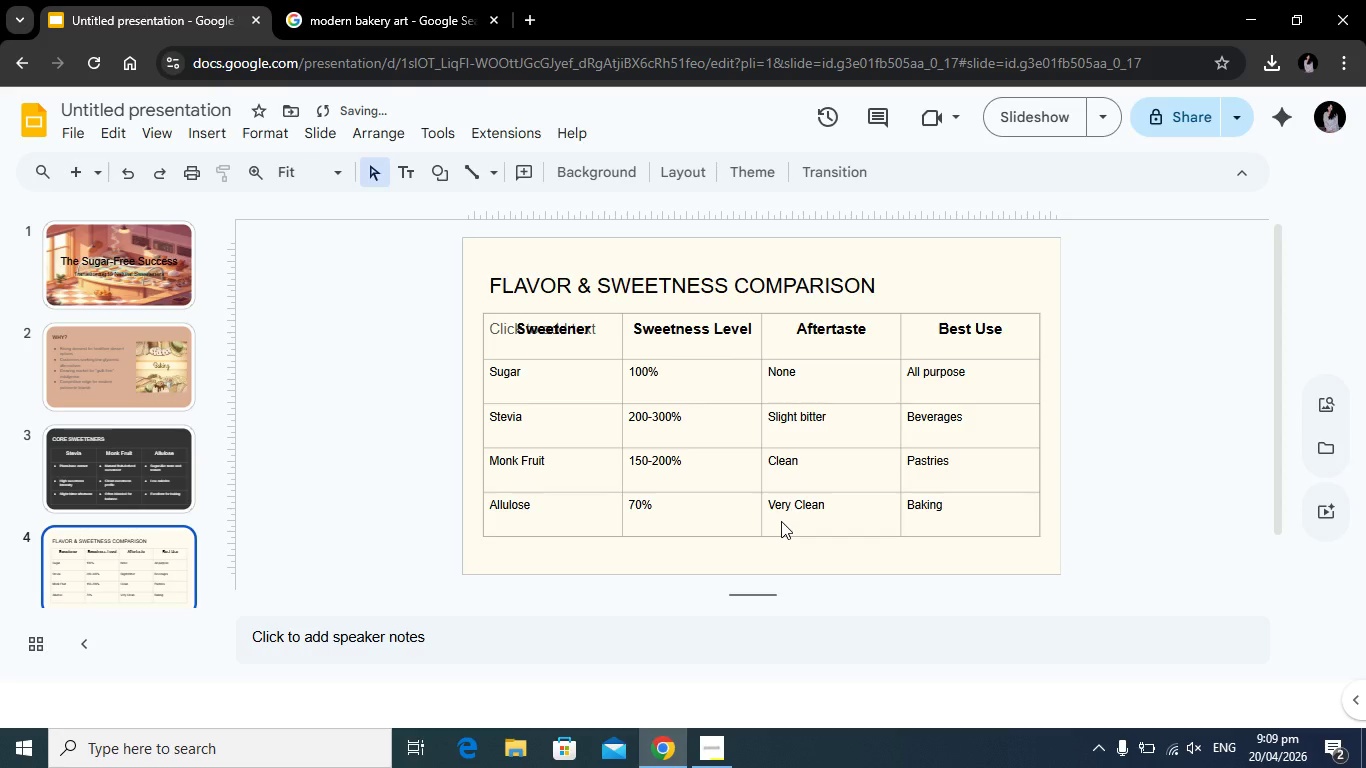 
left_click([539, 262])
 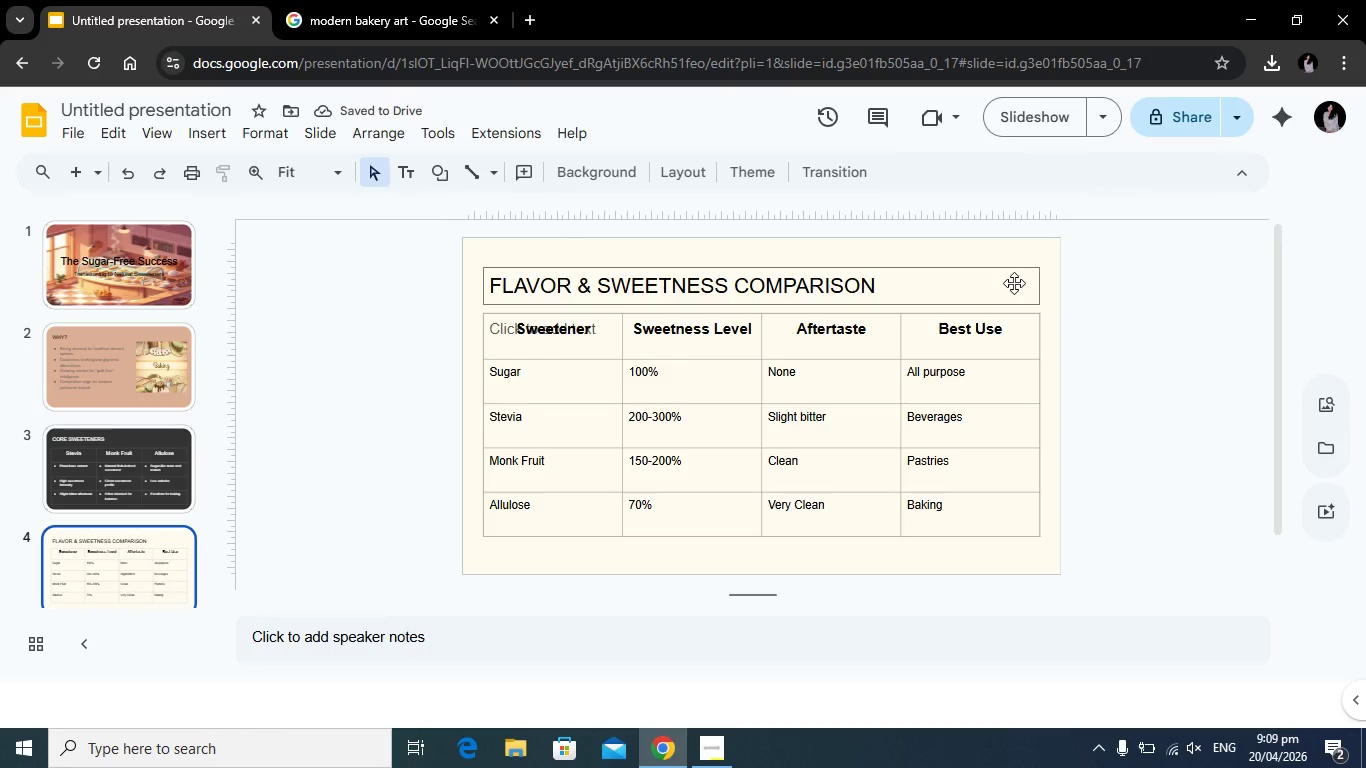 
left_click([585, 167])
 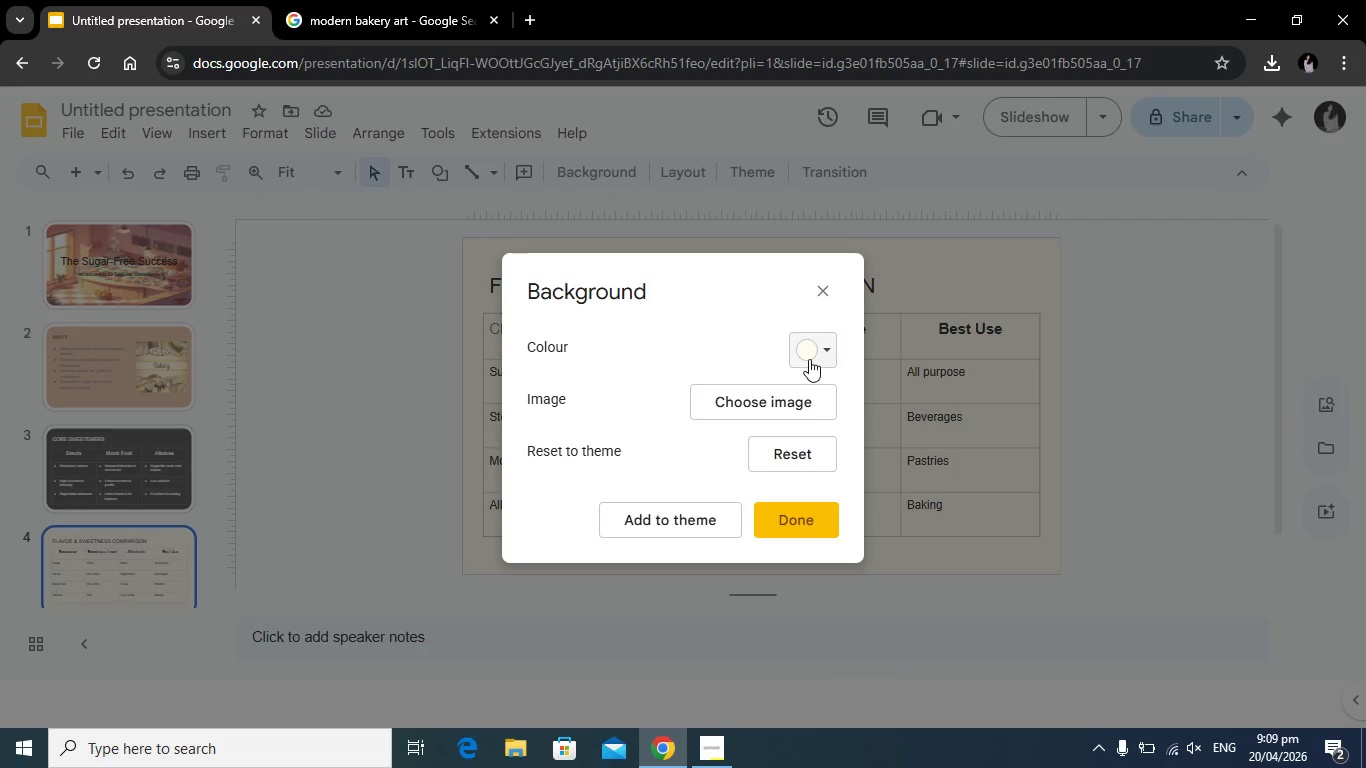 
left_click([809, 359])
 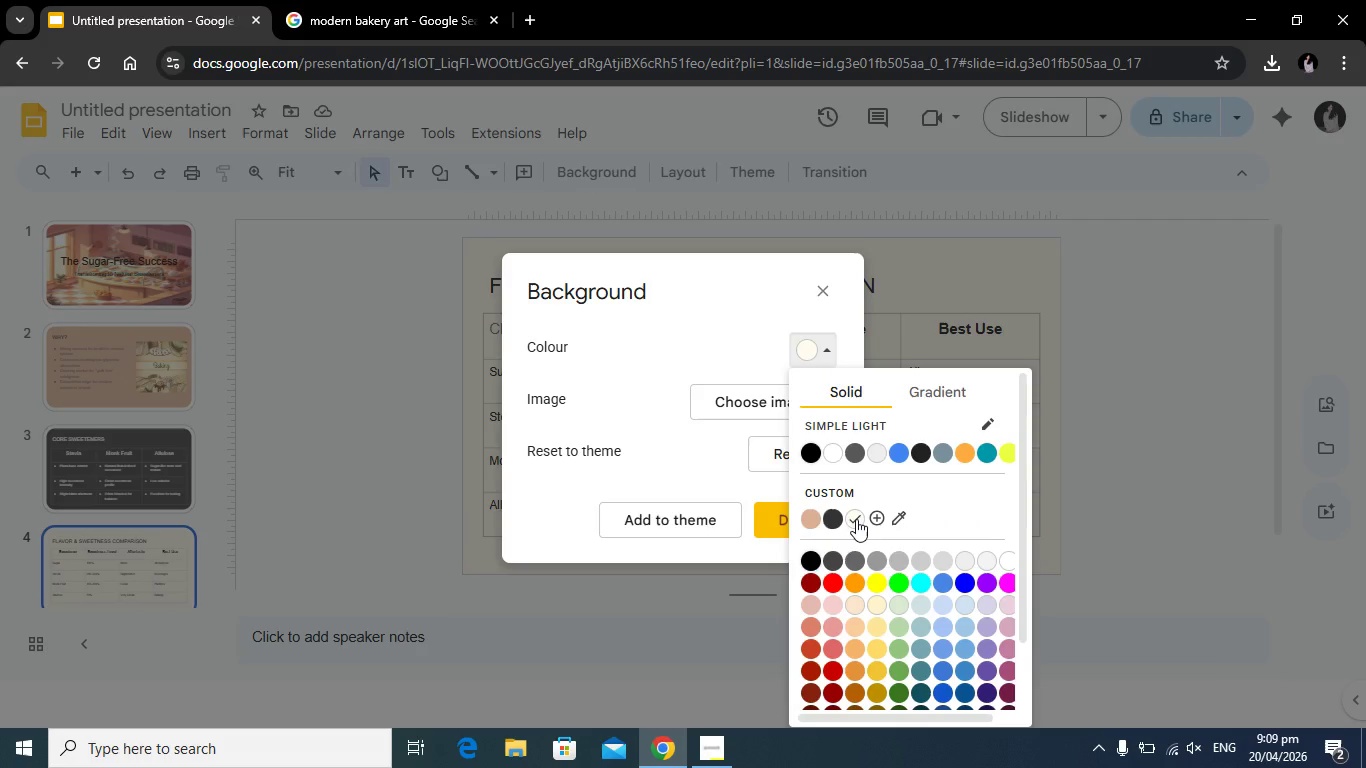 
left_click([856, 519])
 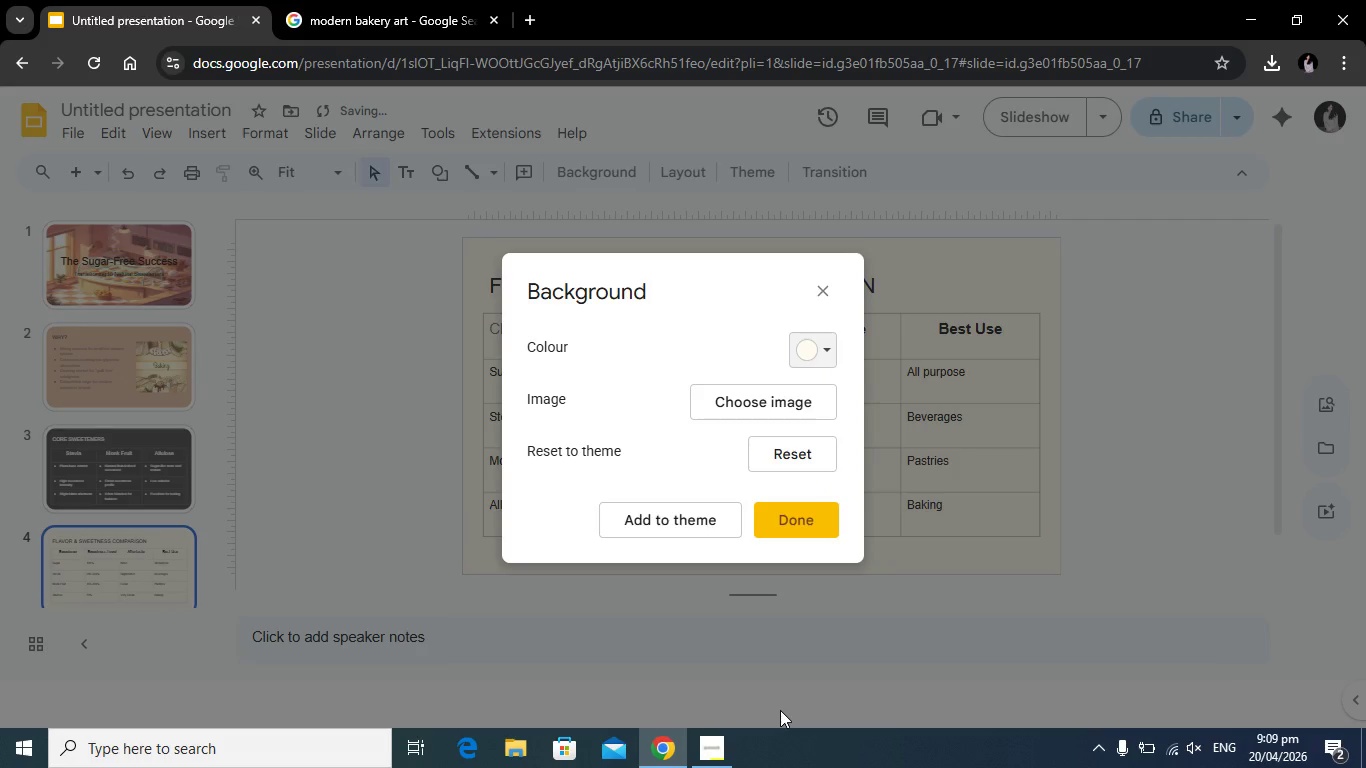 
key(Alt+Tab)